 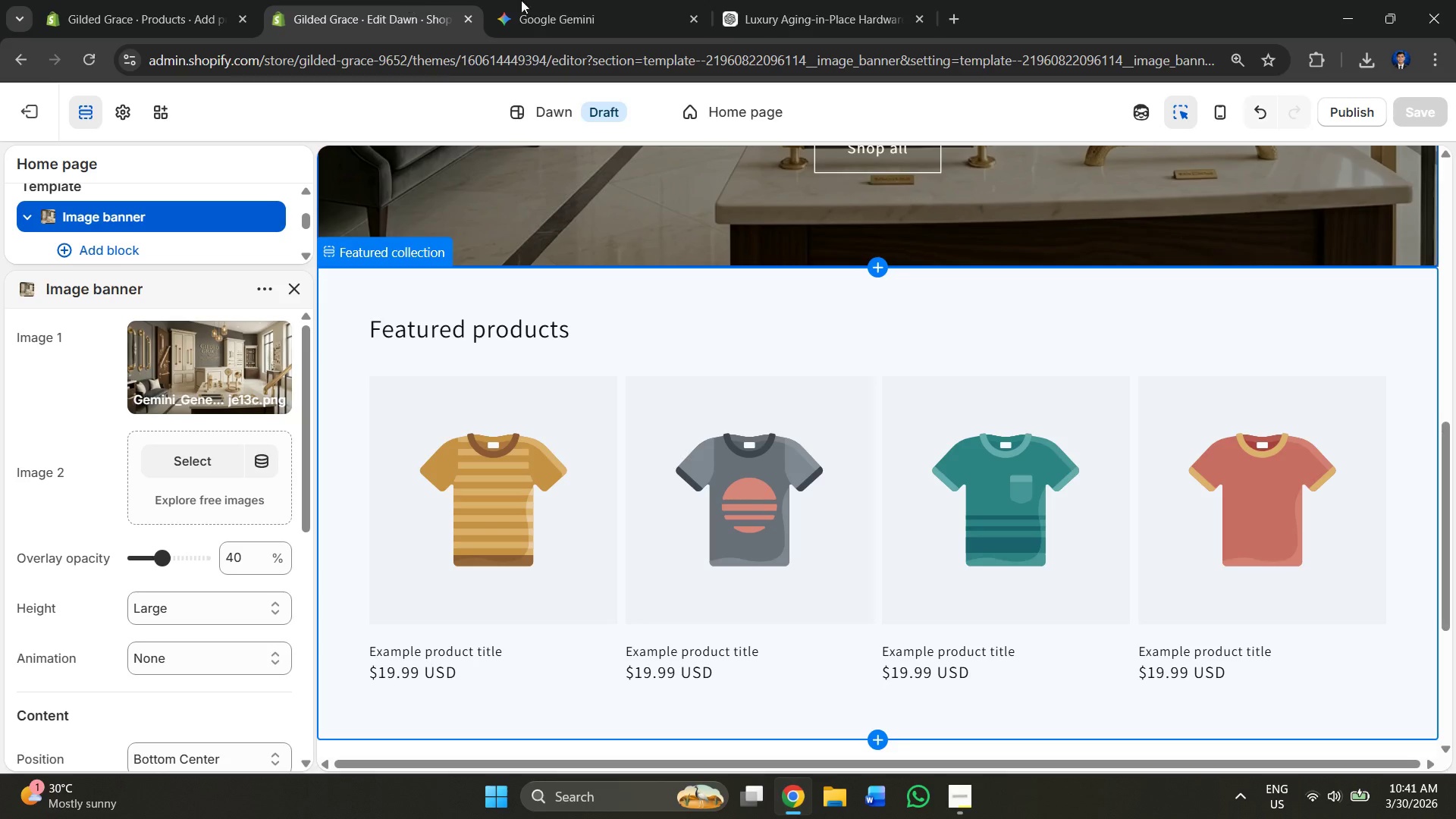 
left_click([148, 0])
 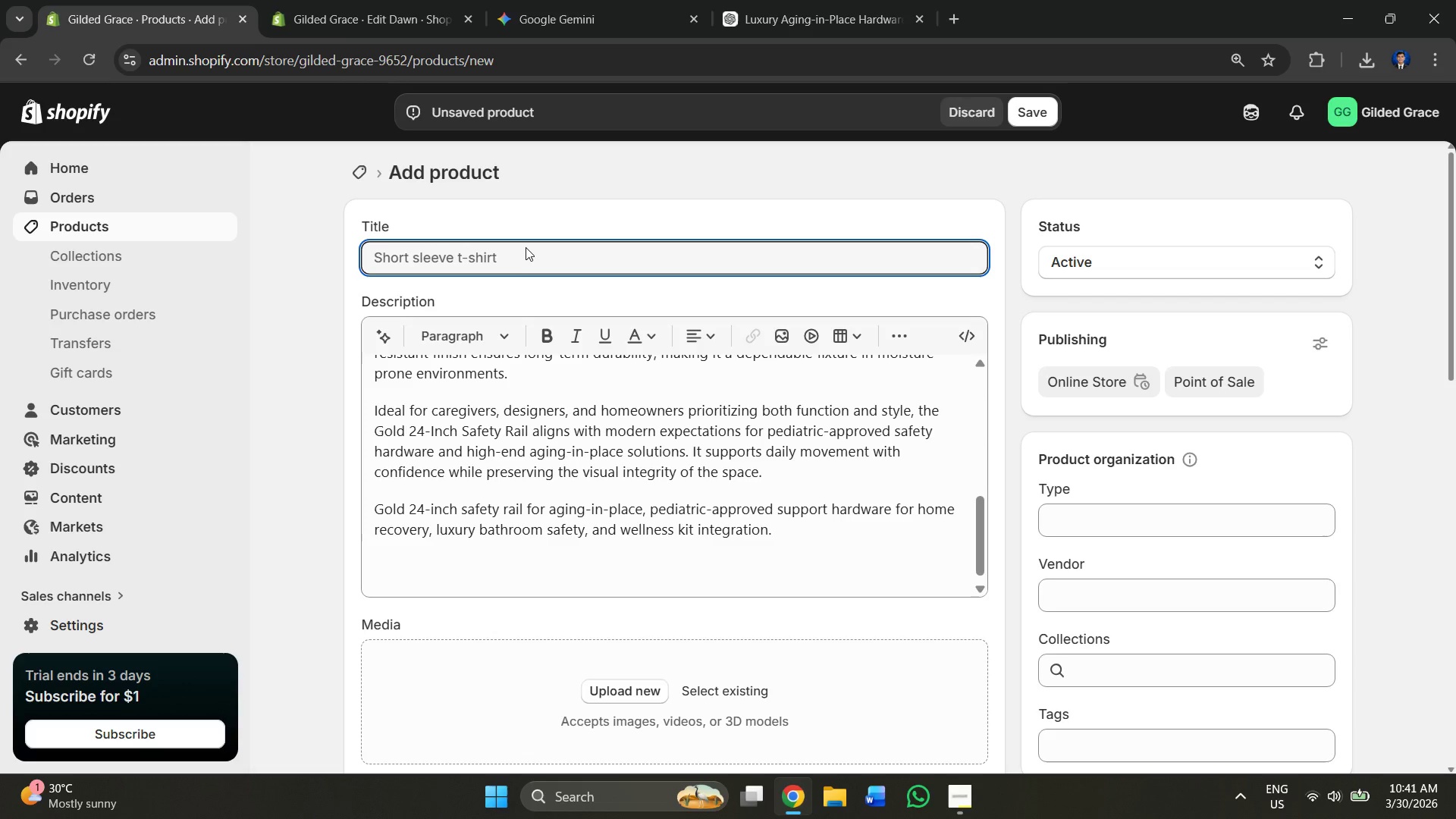 
key(Control+V)
 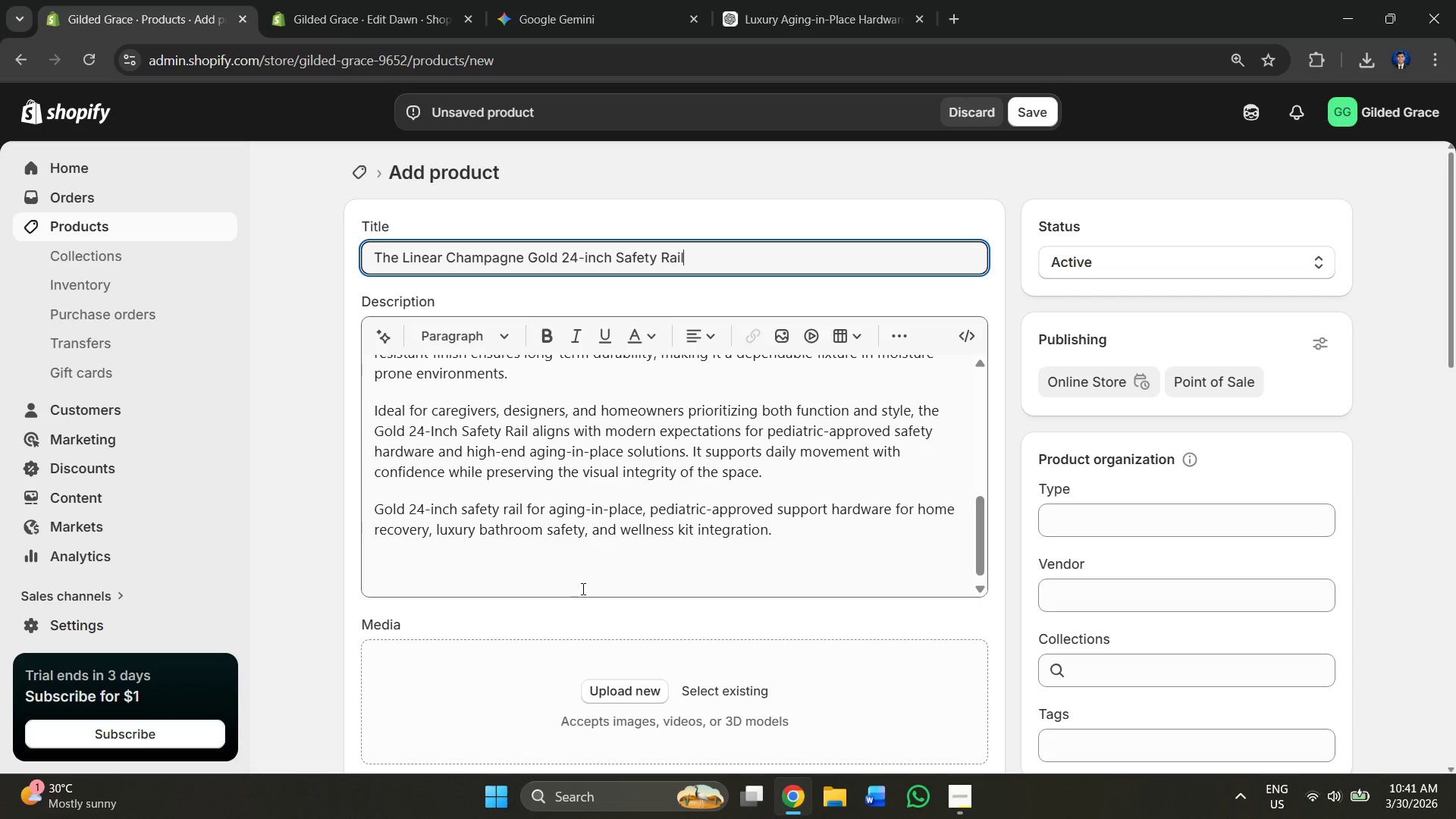 
scroll: coordinate [594, 590], scroll_direction: down, amount: 2.0
 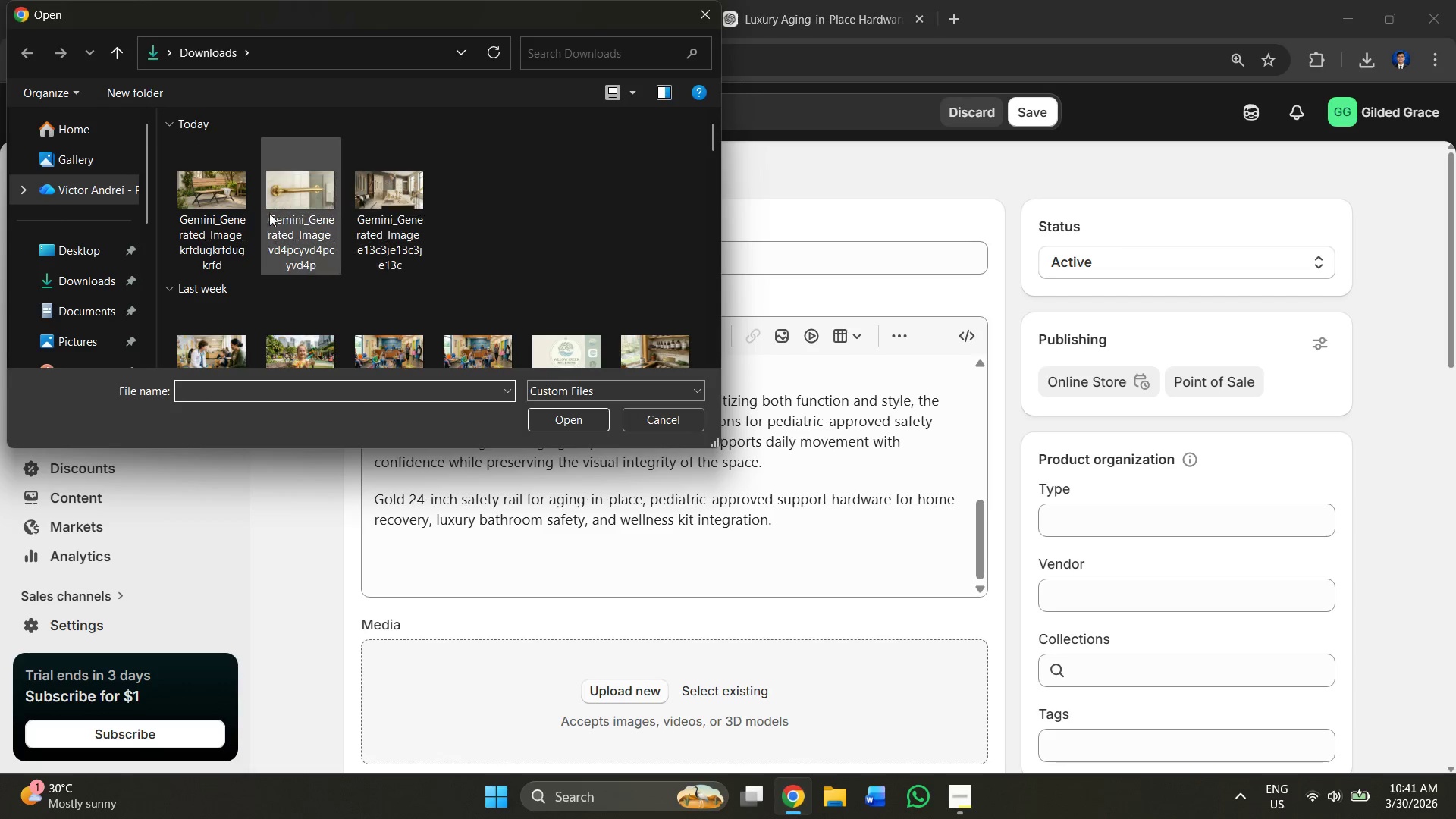 
double_click([281, 211])
 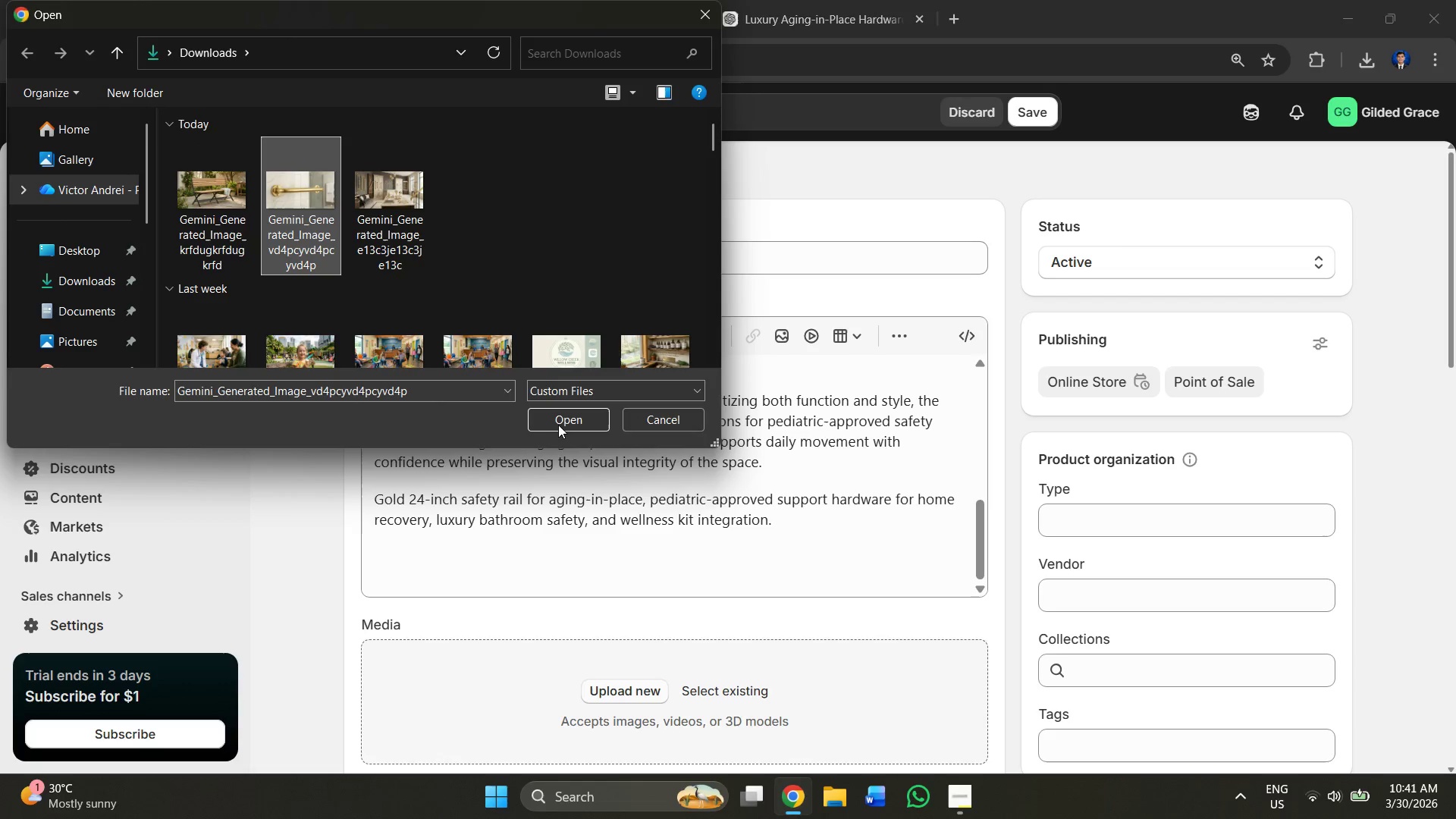 
left_click([556, 421])
 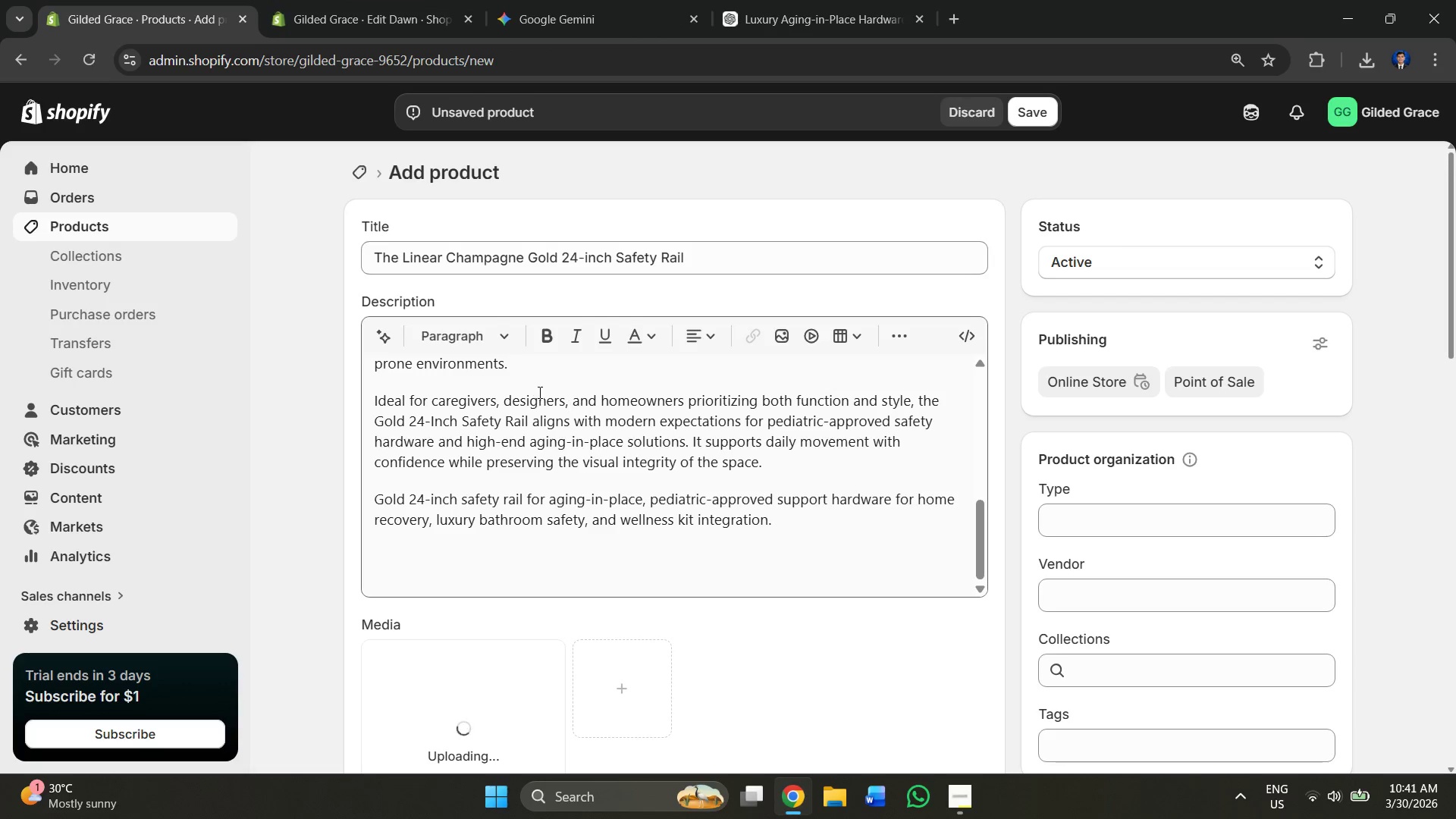 
left_click([362, 0])
 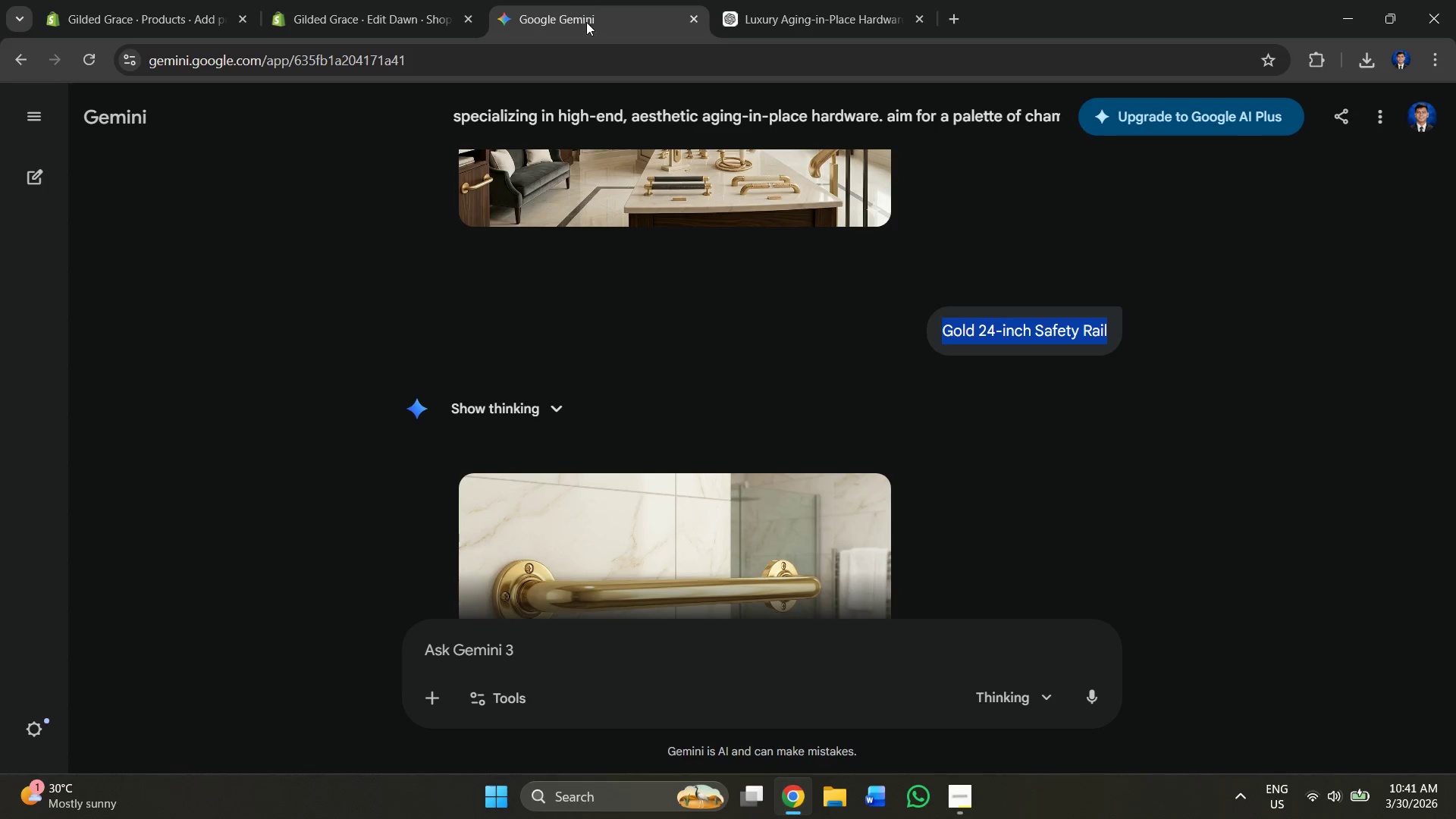 
scroll: coordinate [504, 50], scroll_direction: down, amount: 3.0
 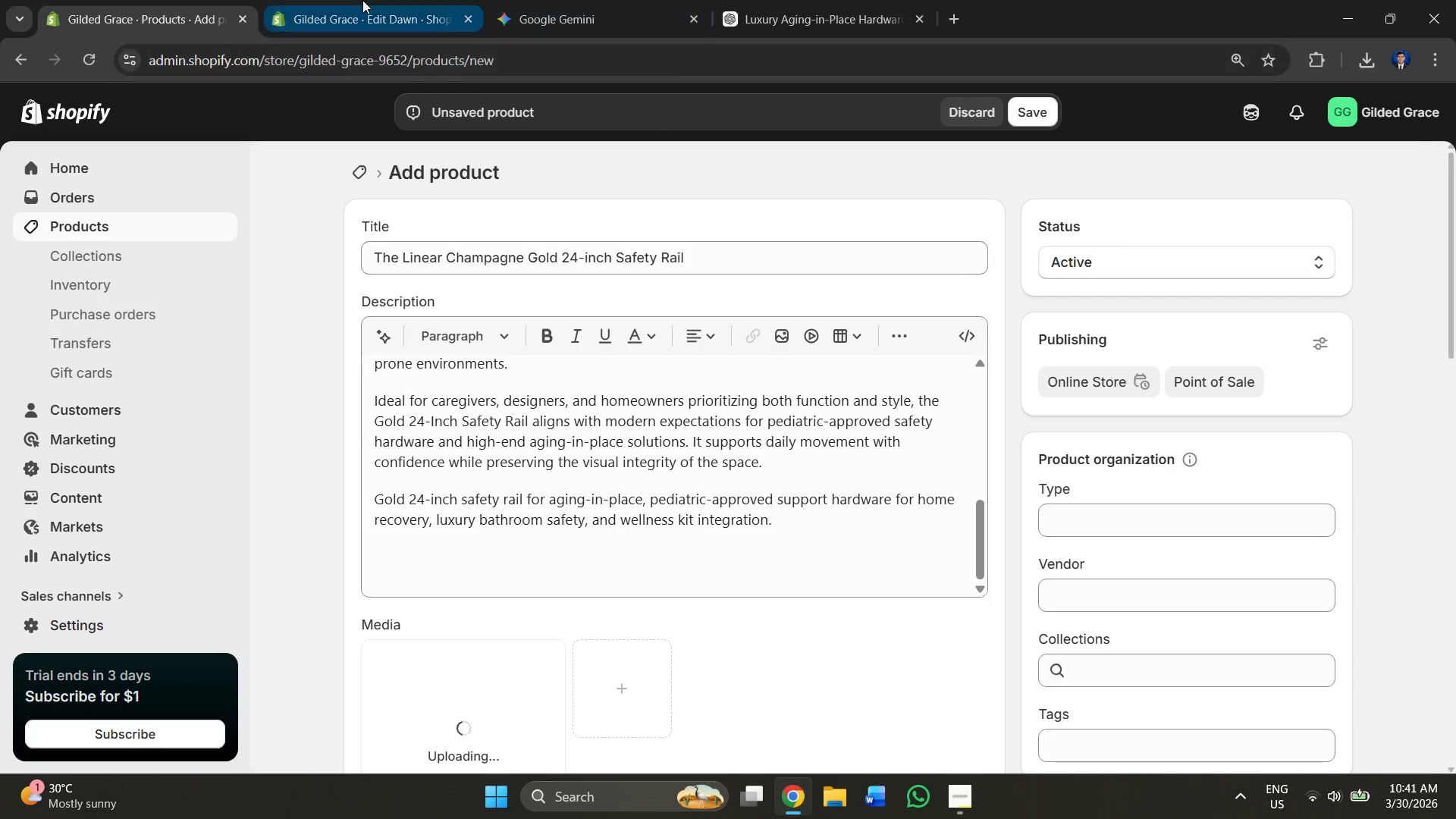 
scroll: coordinate [914, 359], scroll_direction: up, amount: 6.0
 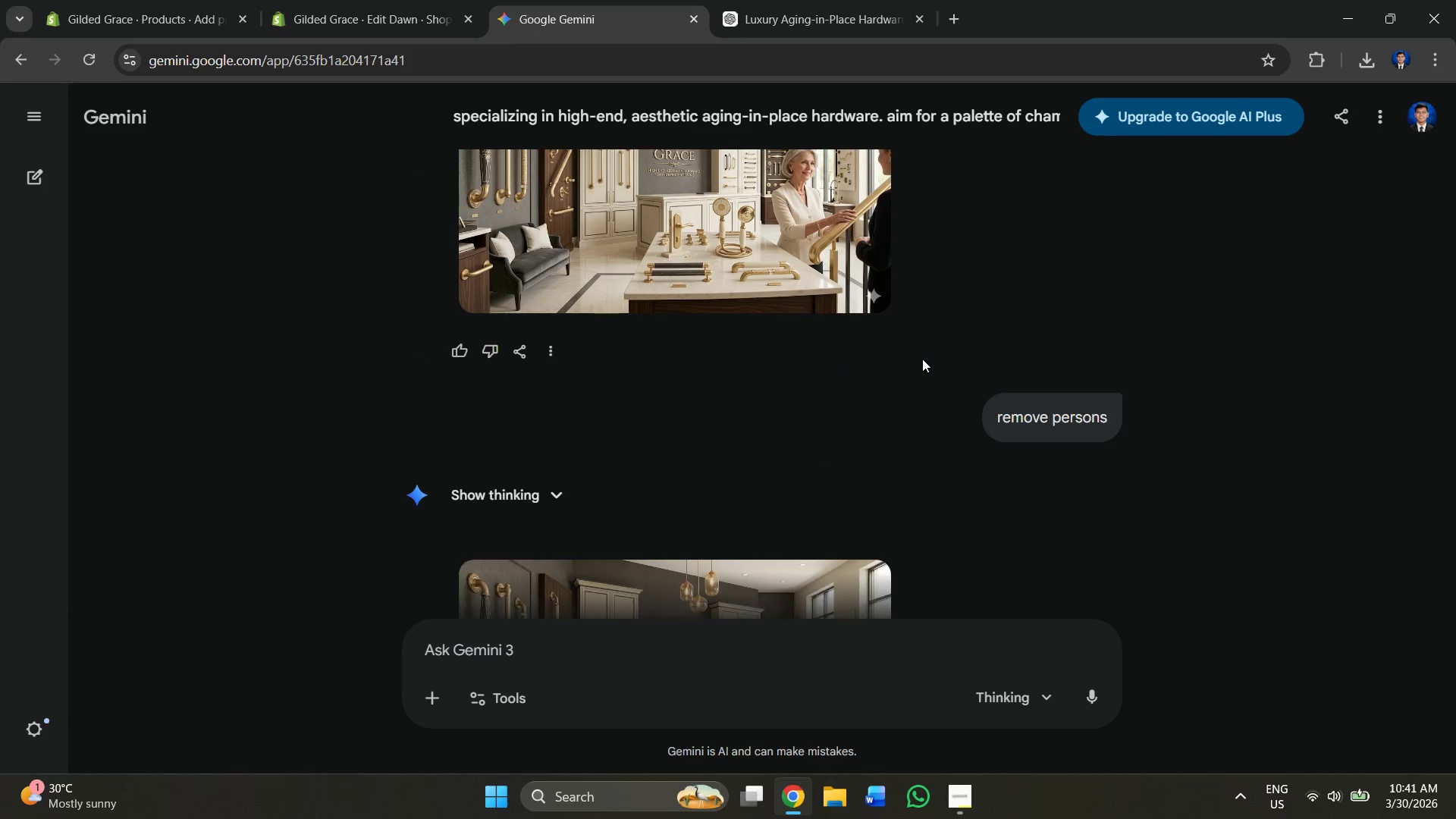 
scroll: coordinate [1050, 380], scroll_direction: down, amount: 10.0
 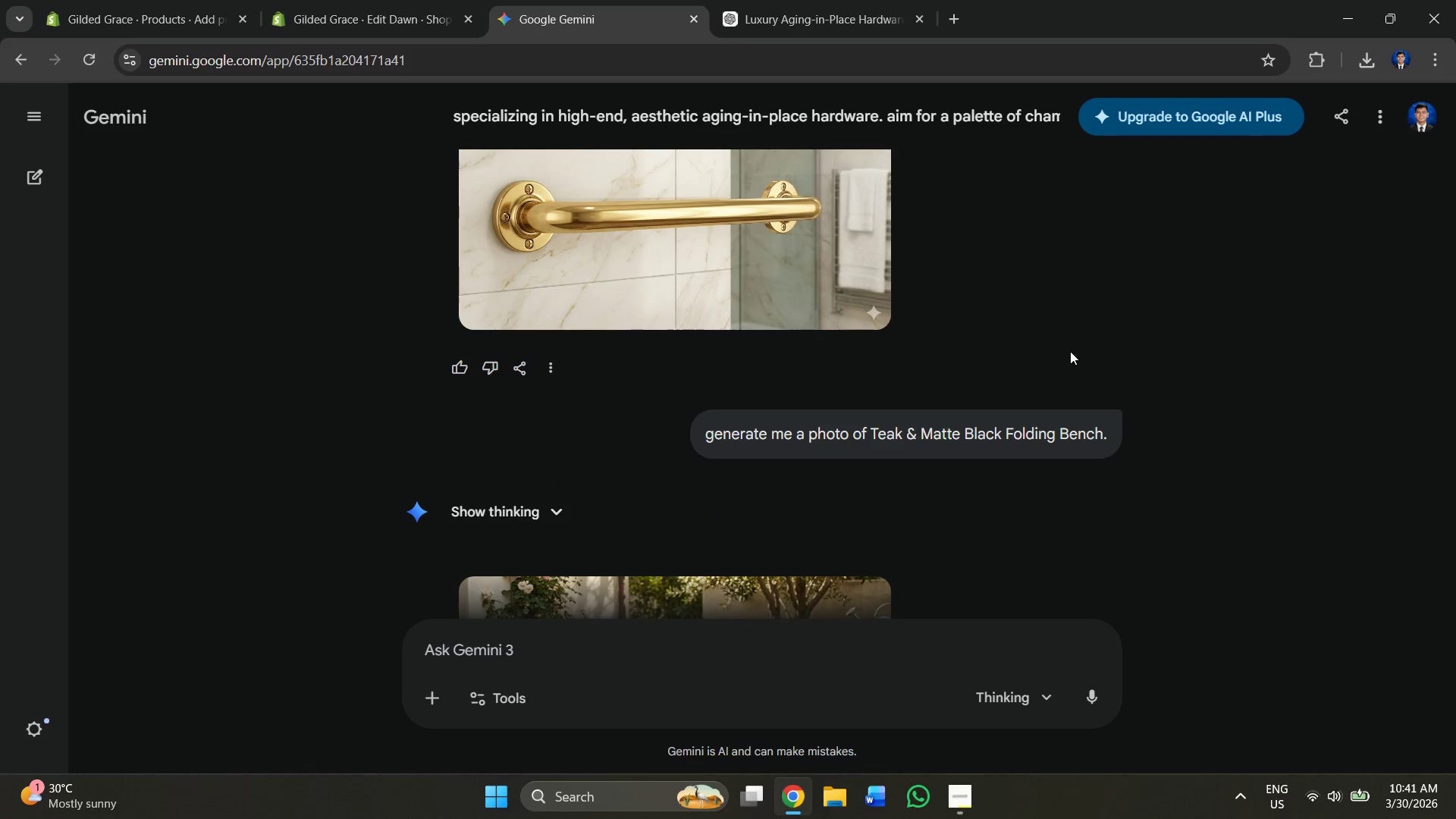 
left_click([1075, 344])
 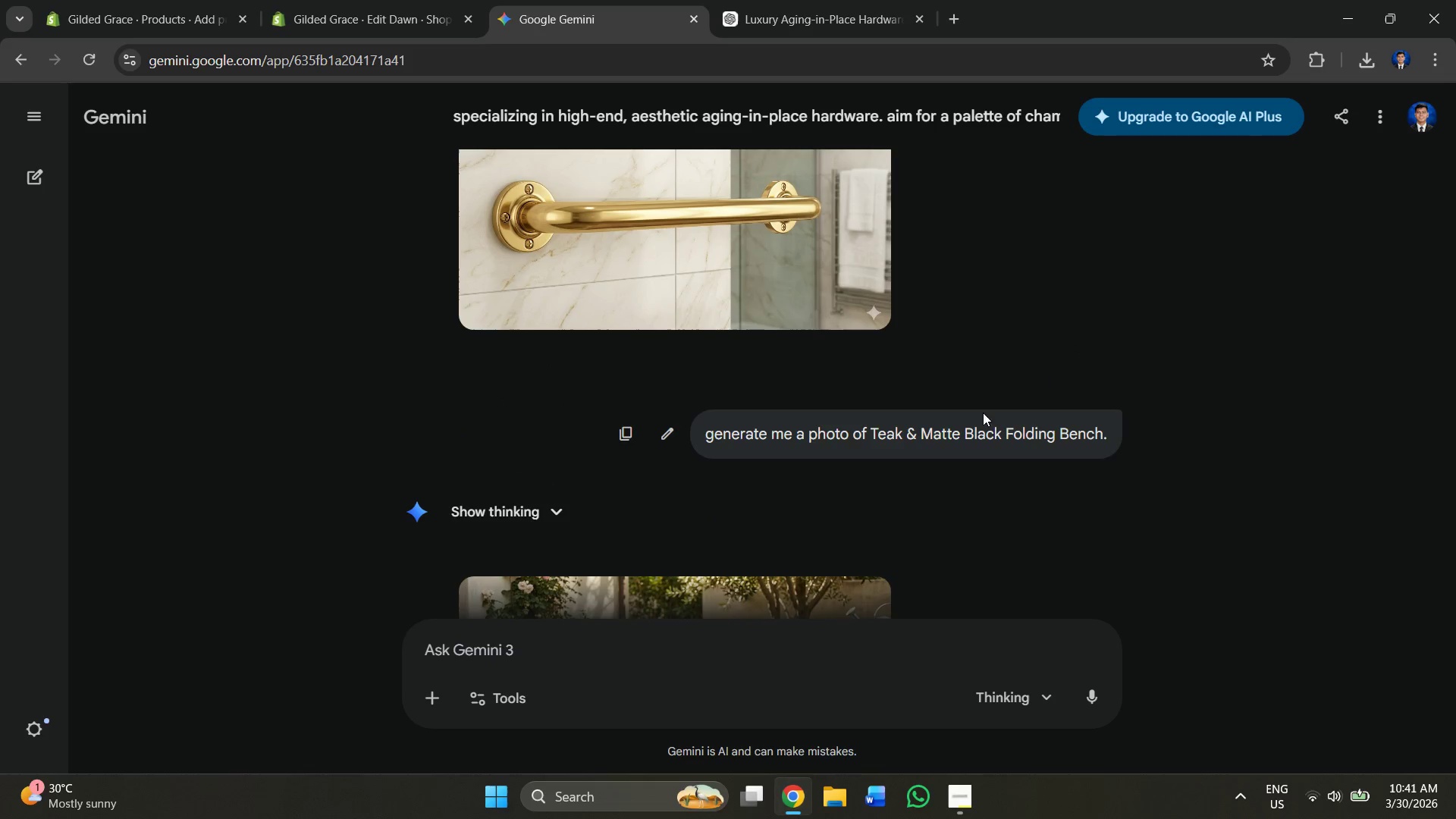 
scroll: coordinate [1043, 383], scroll_direction: up, amount: 3.0
 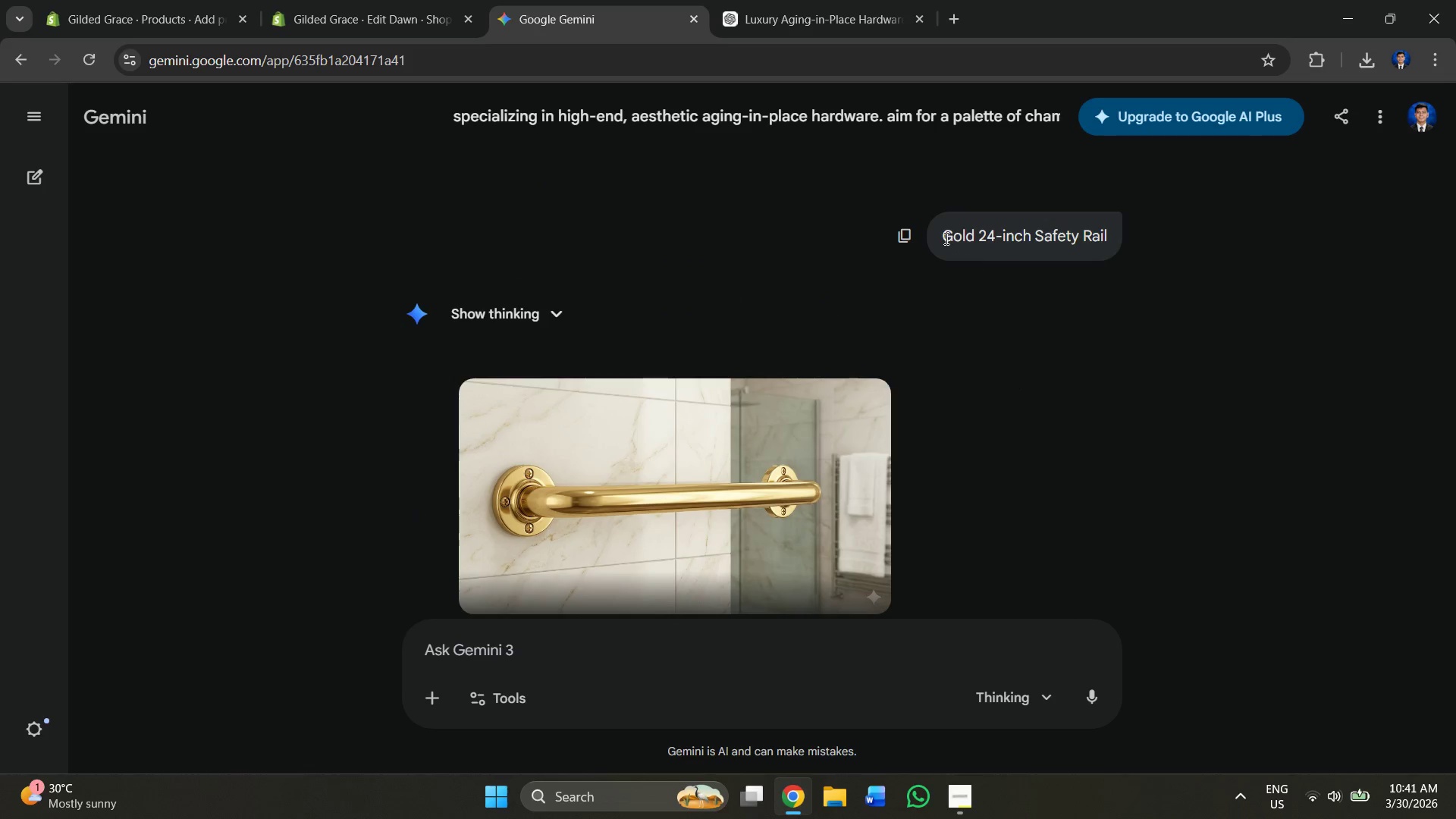 
left_click_drag(start_coordinate=[943, 231], to_coordinate=[1110, 232])
 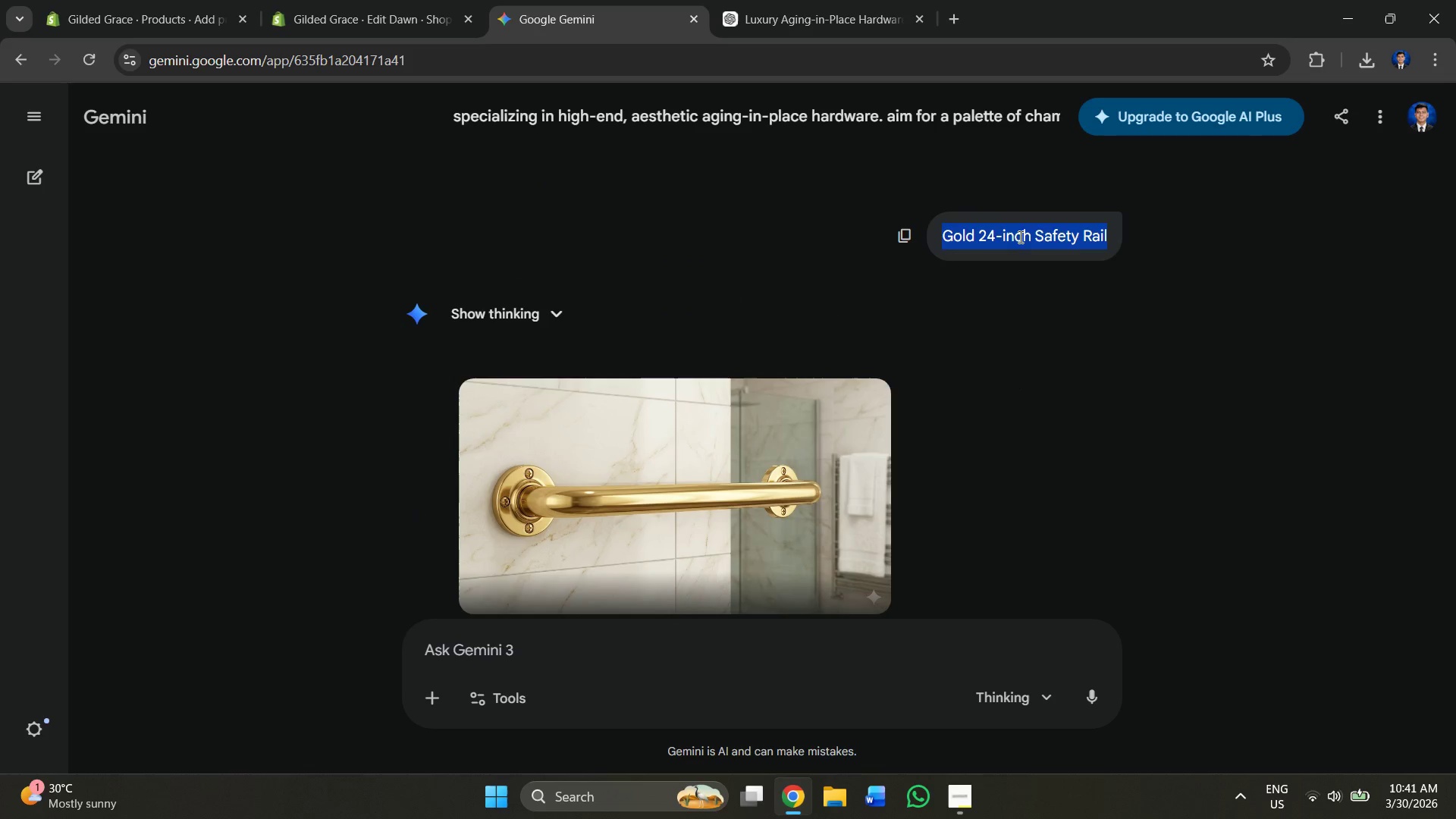 
left_click([1019, 237])
 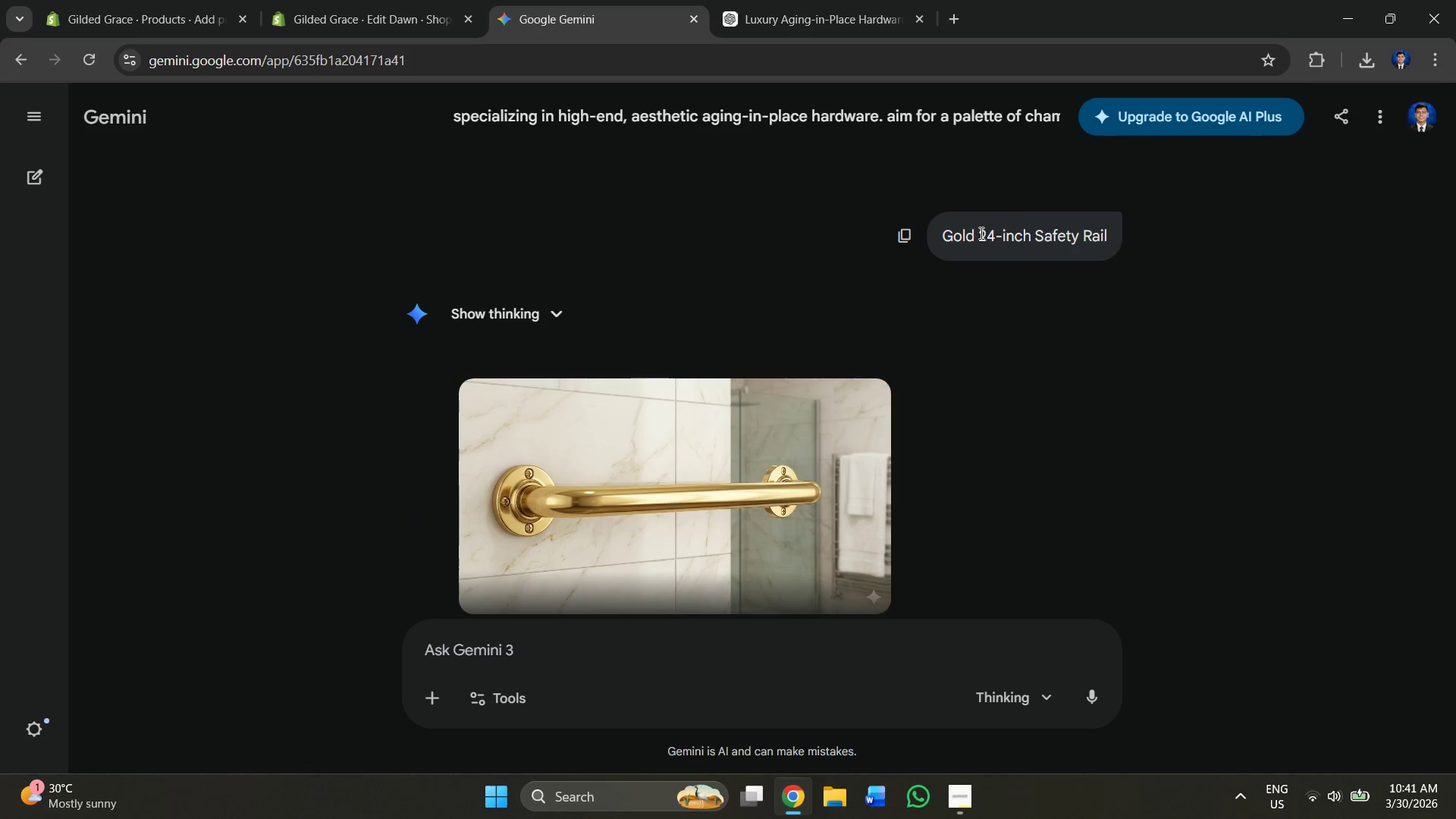 
left_click_drag(start_coordinate=[980, 233], to_coordinate=[1106, 238])
 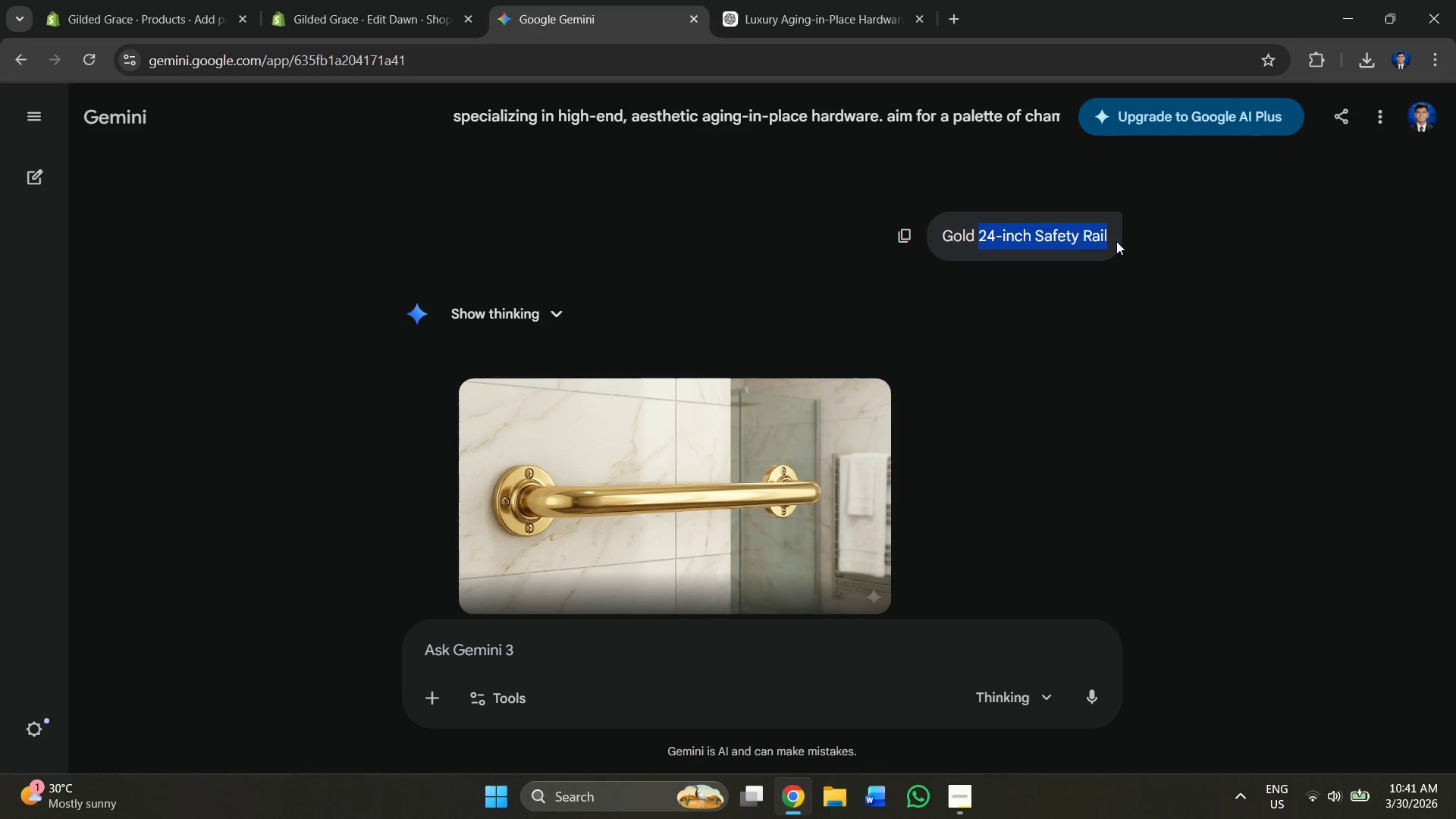 
key(Control+C)
 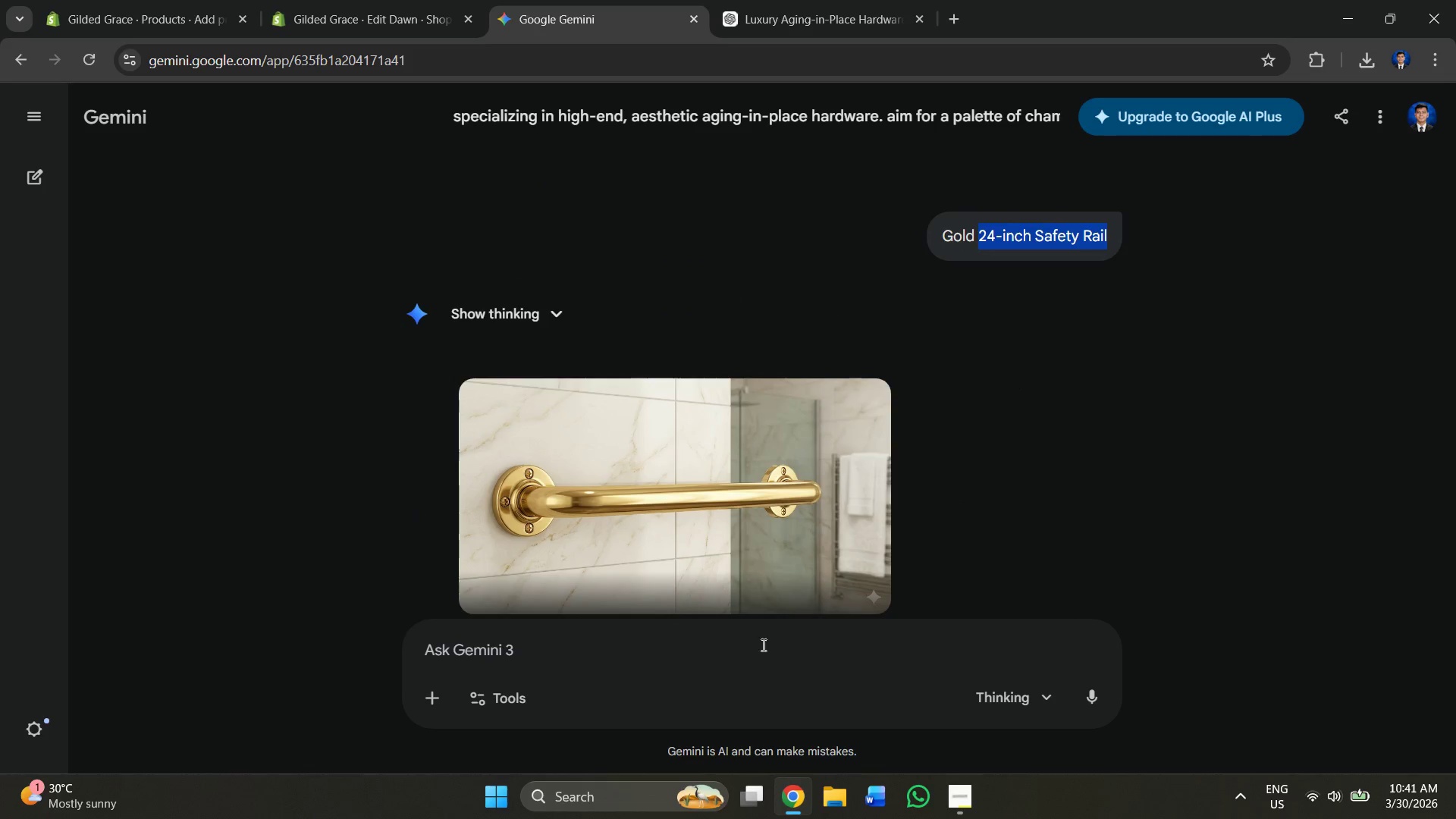 
left_click([758, 648])
 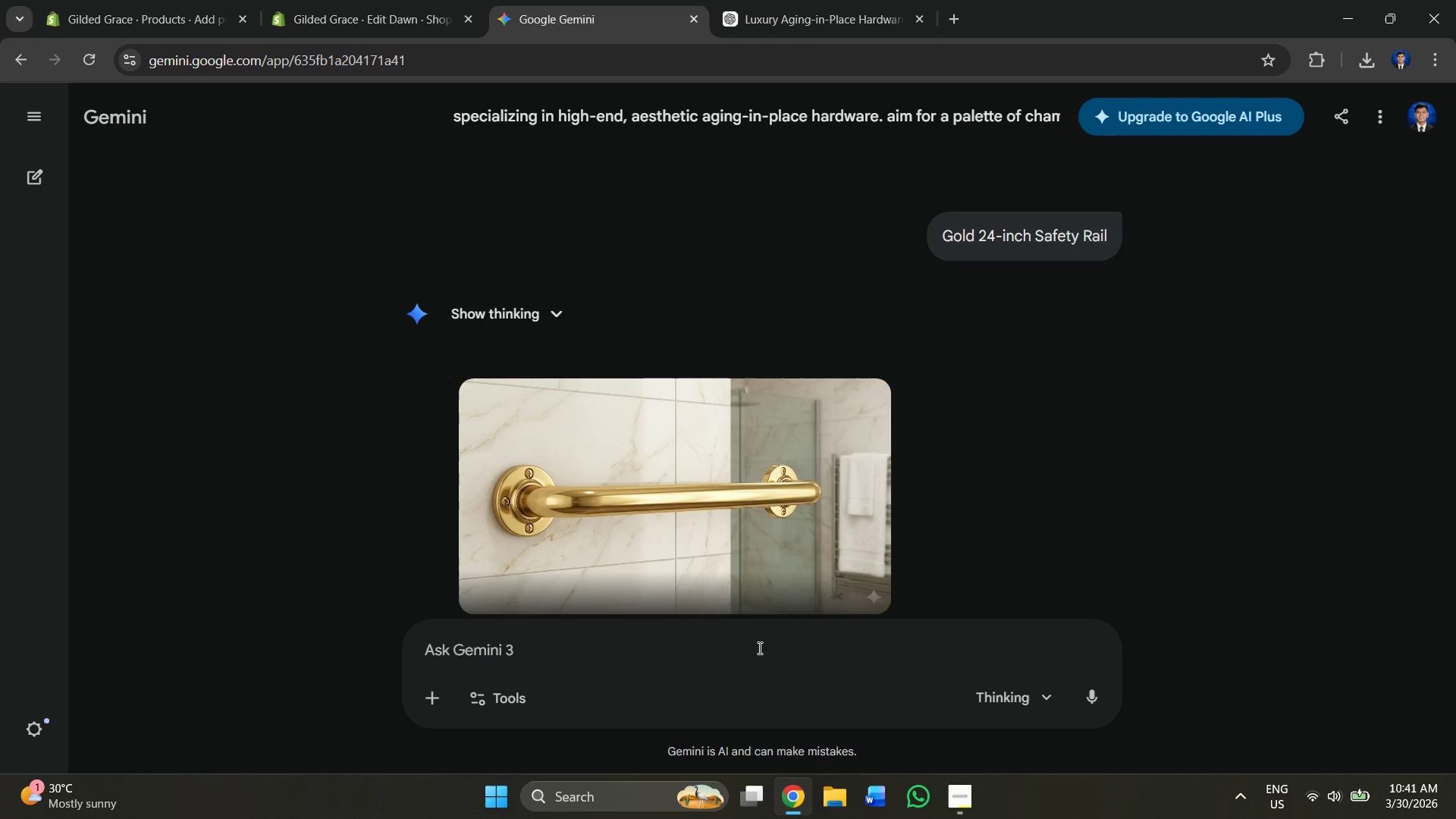 
type(generate me a chrome variant of )
 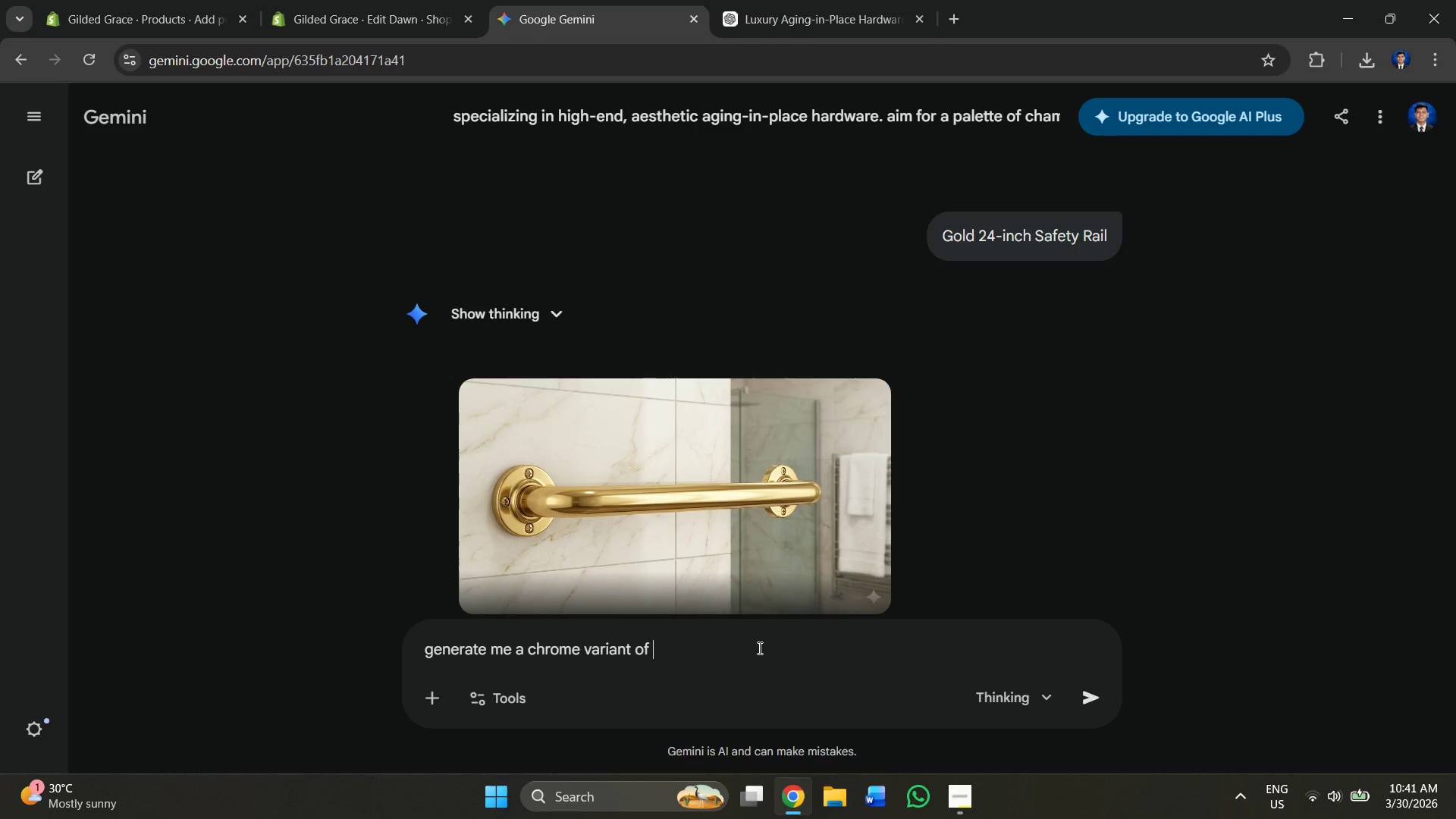 
key(Control+V)
 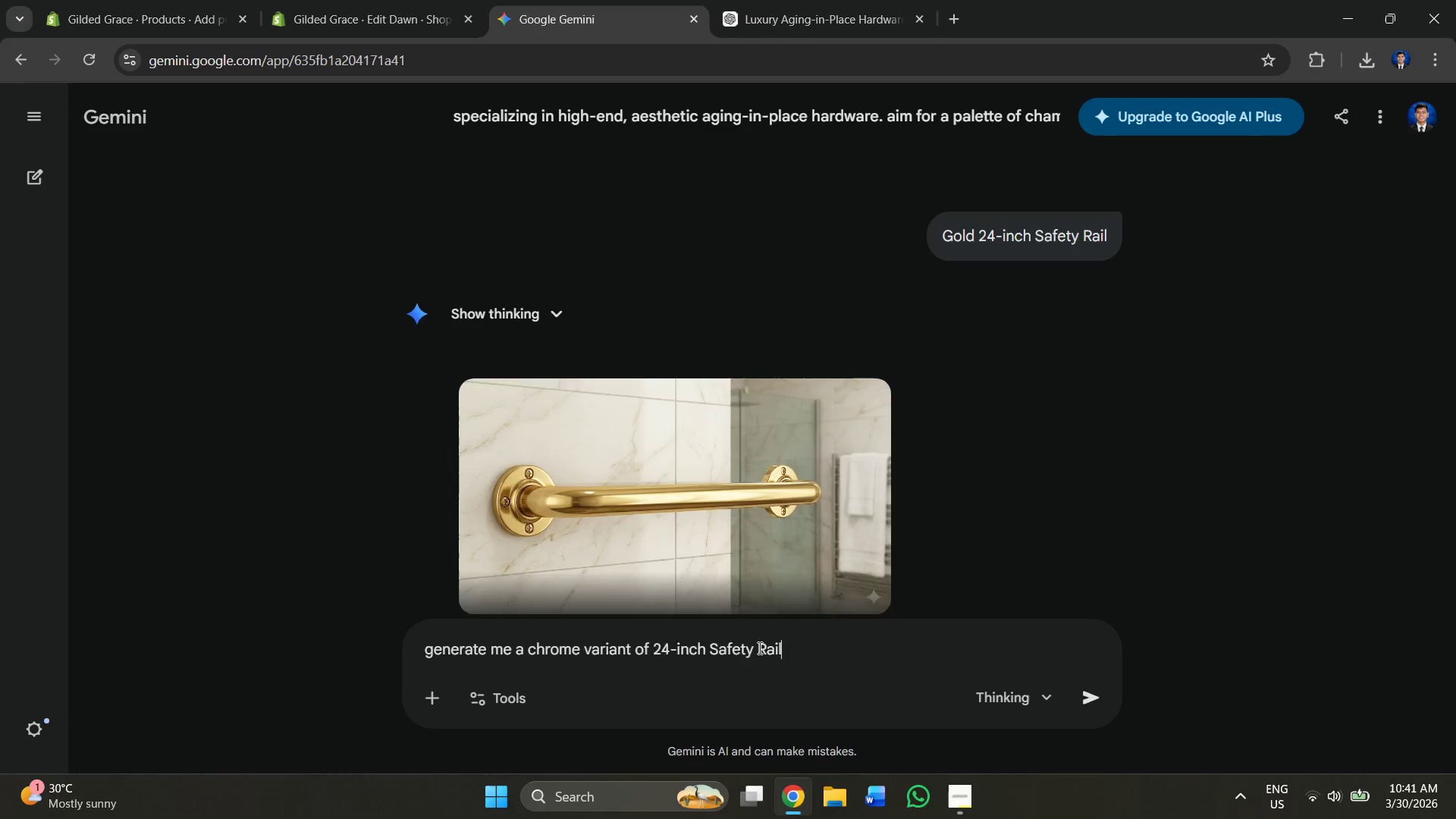 
key(Enter)
 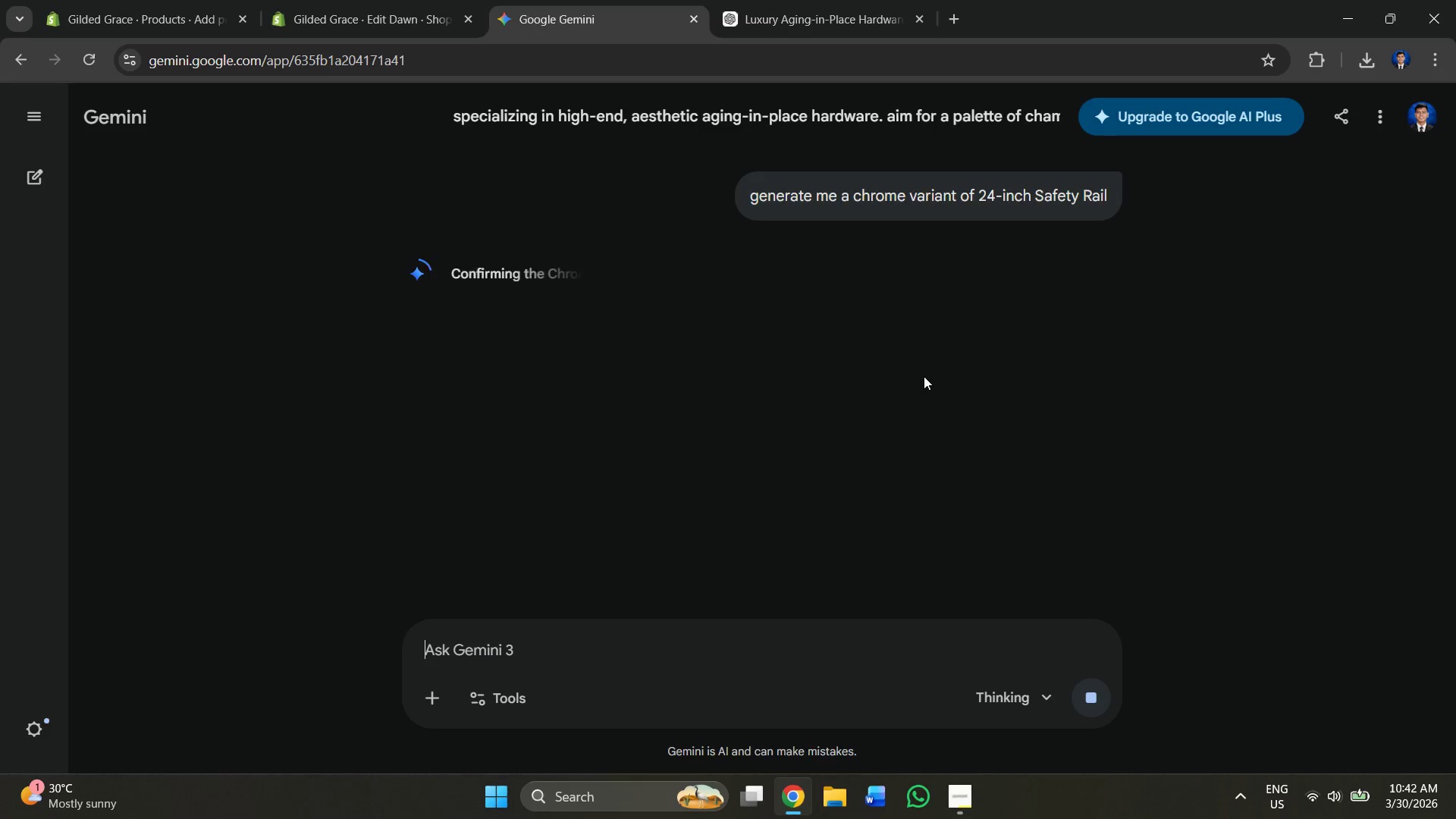 
wait(42.38)
 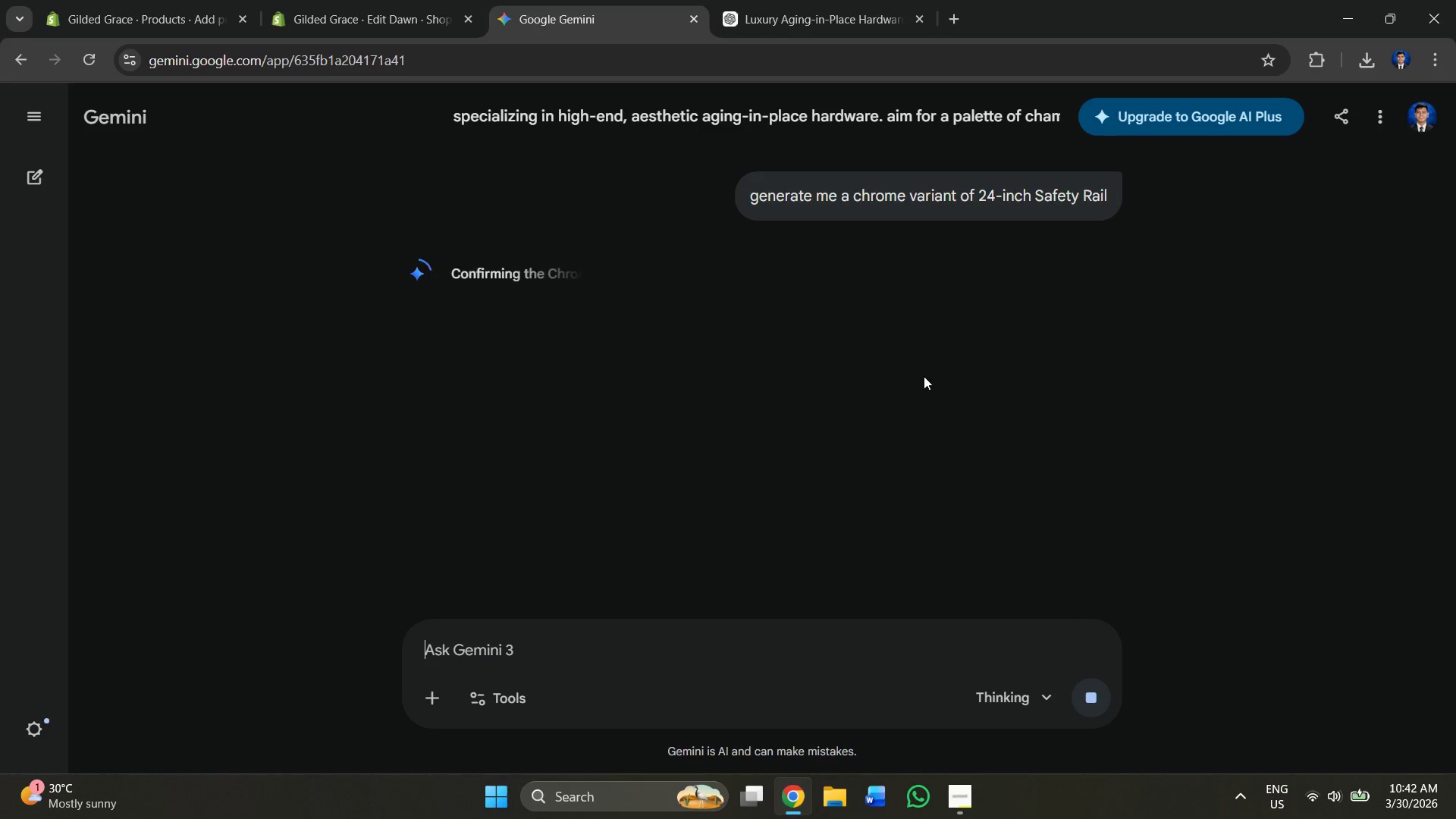 
scroll: coordinate [839, 362], scroll_direction: down, amount: 3.0
 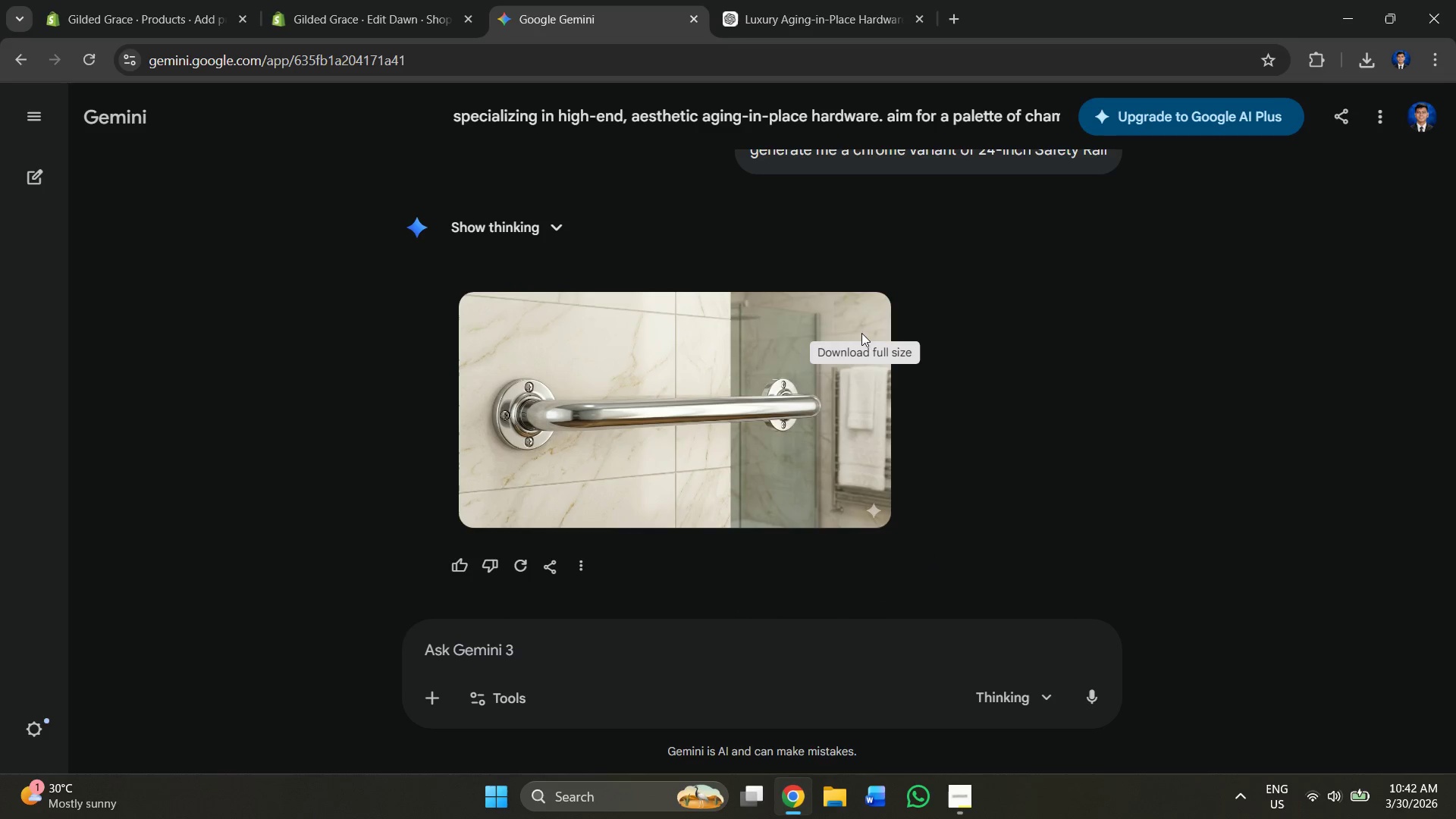 
left_click([871, 315])
 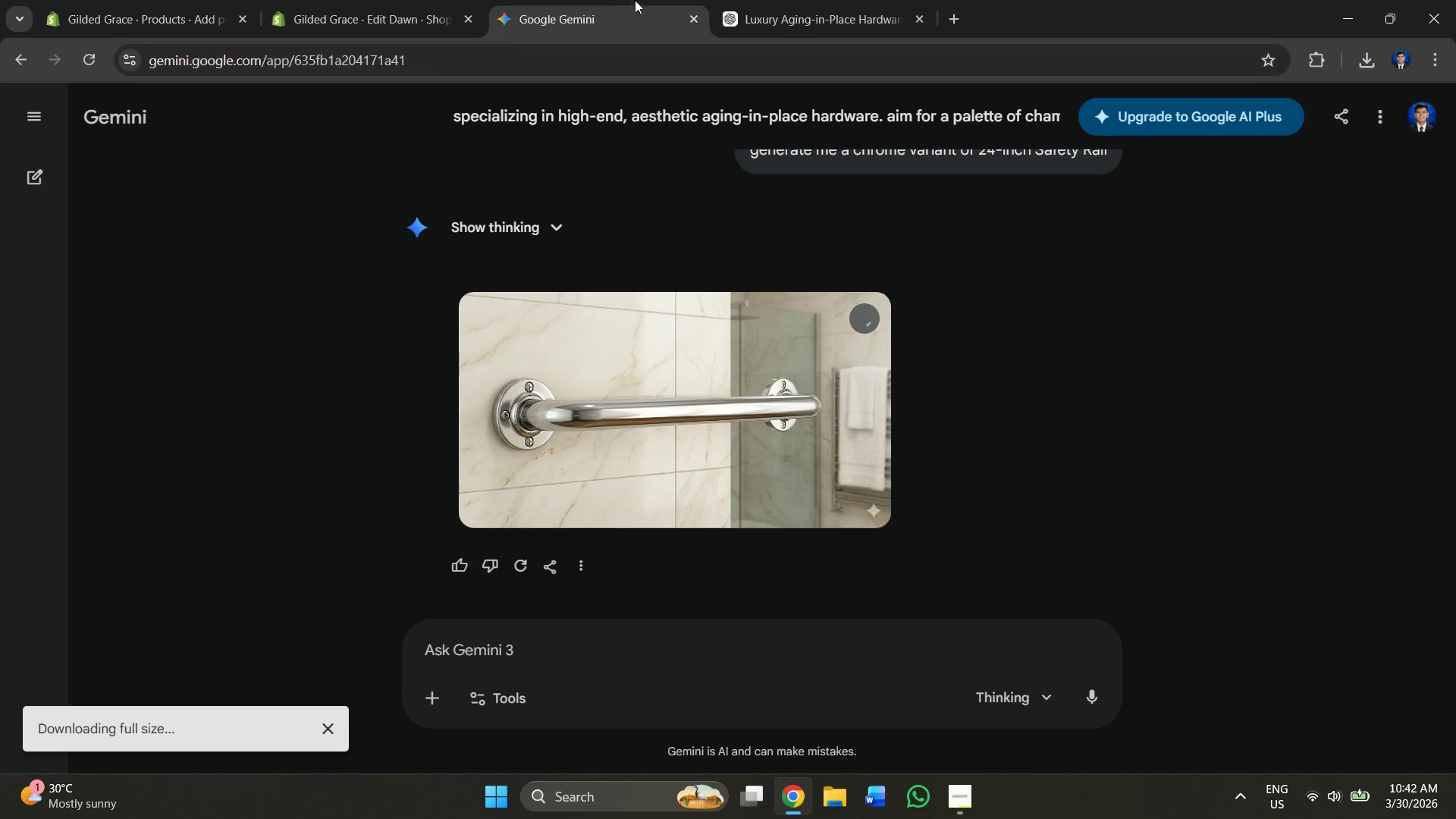 
left_click([814, 6])
 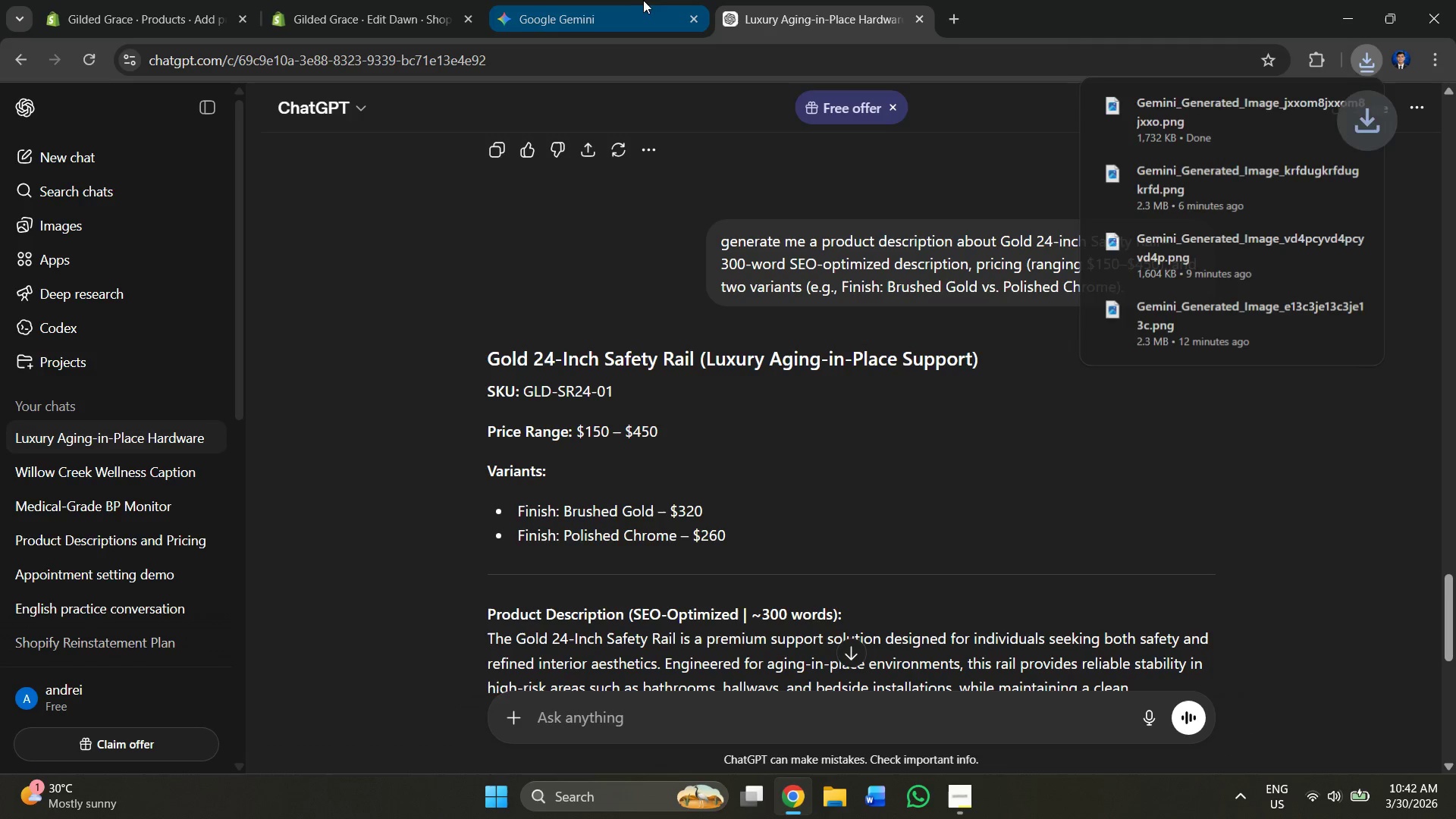 
left_click([610, 0])
 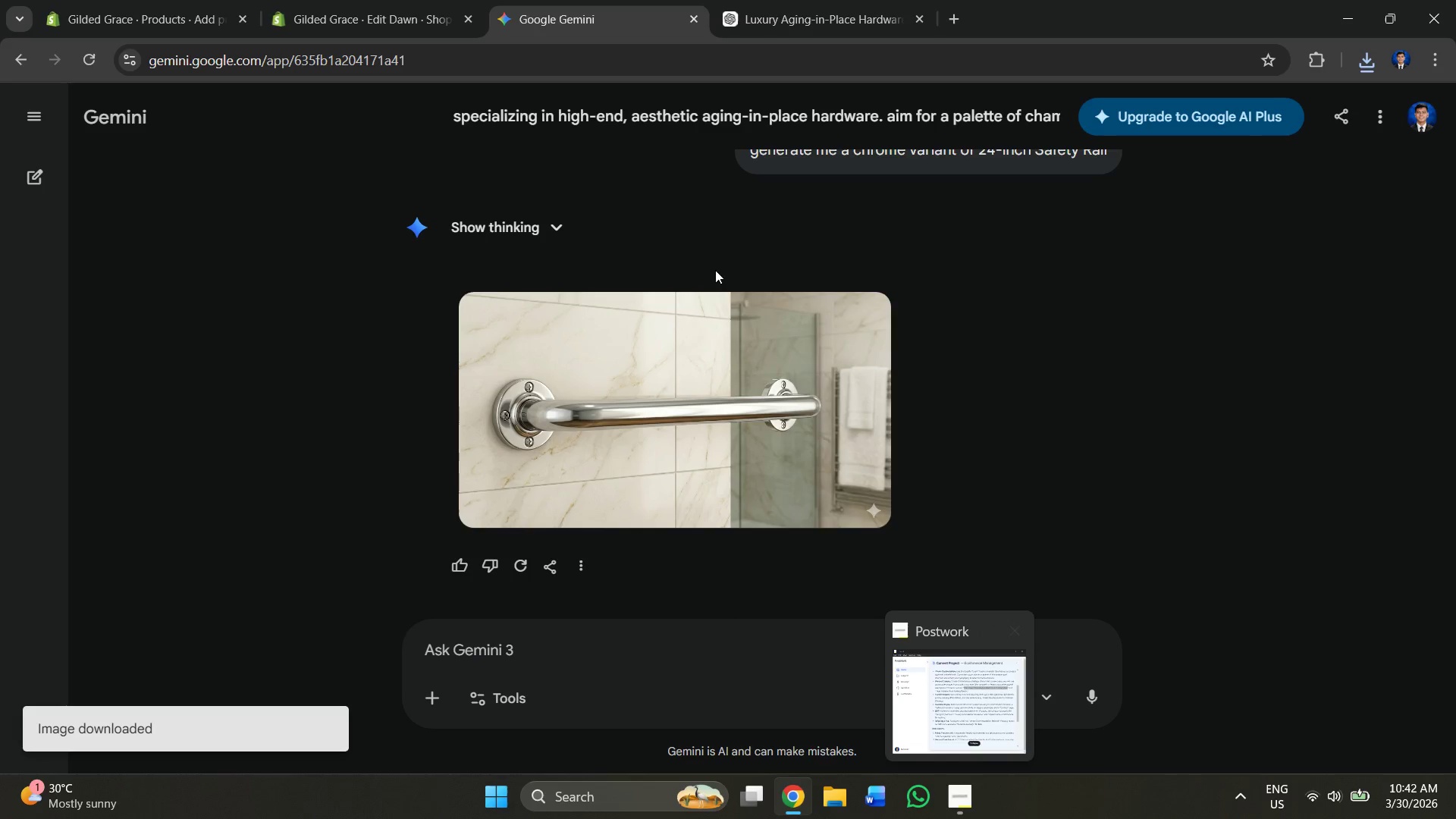 
key(Alt+AltLeft)
 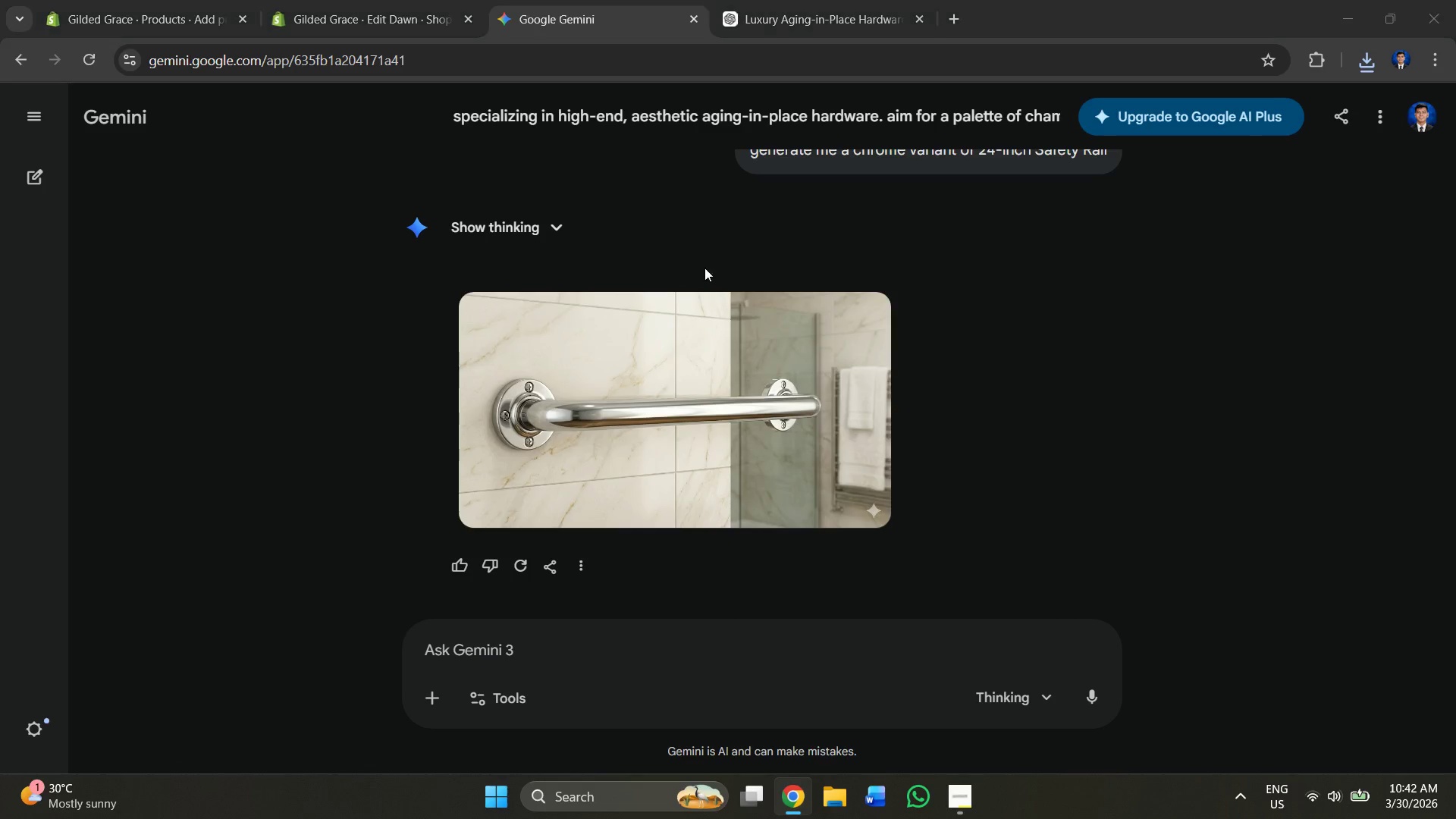 
key(Alt+Tab)